 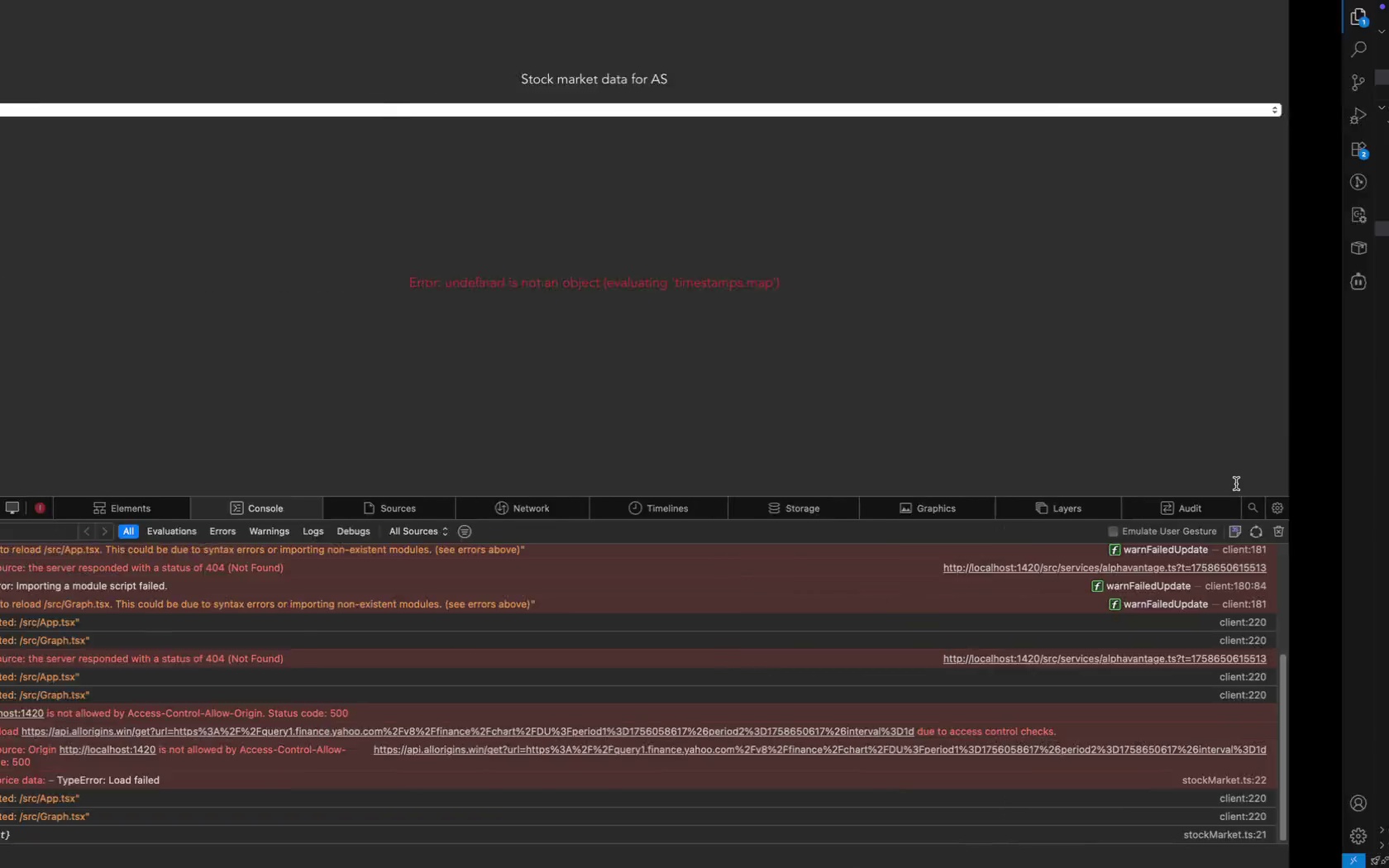 
key(Control+ArrowLeft)
 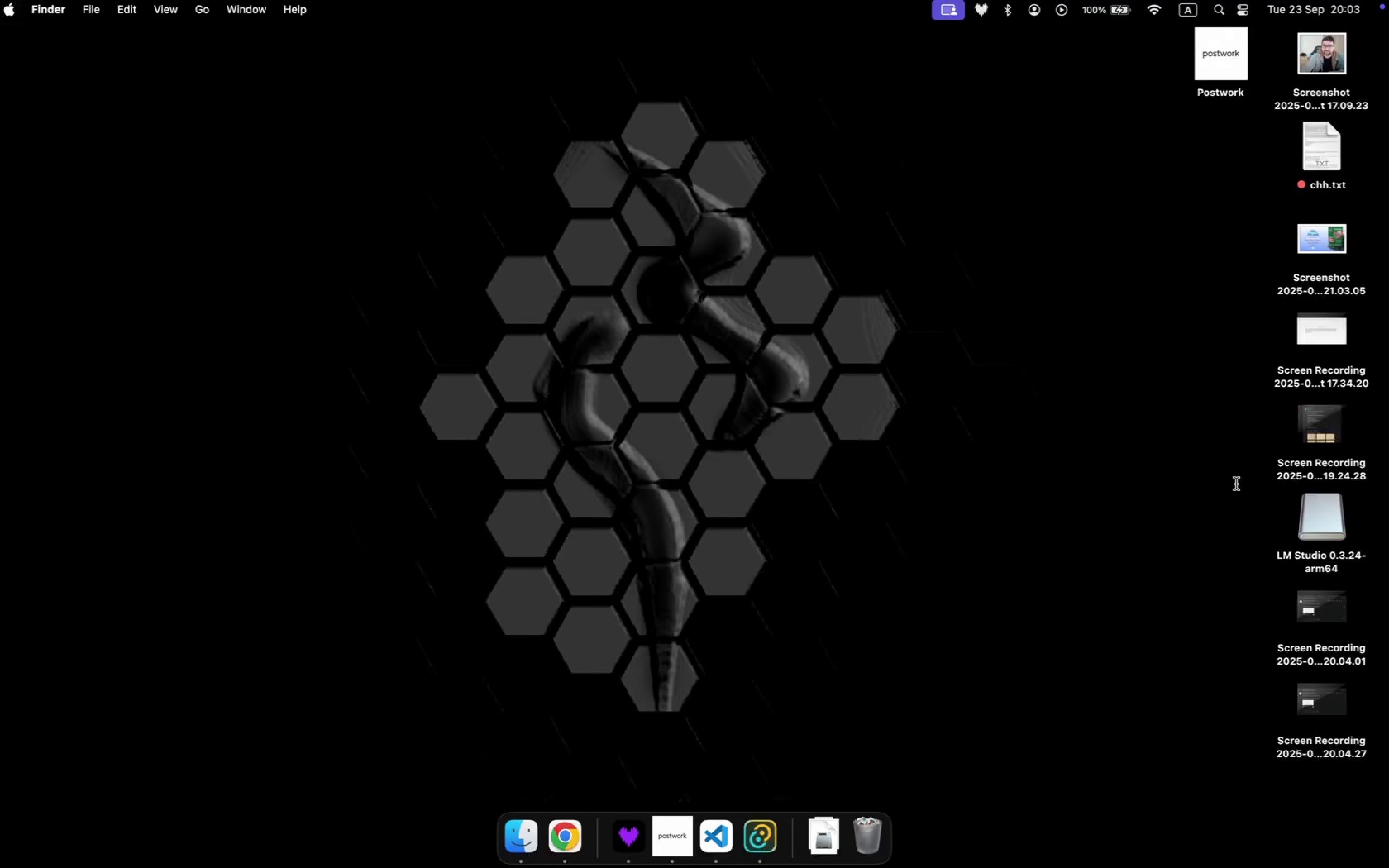 
key(Control+ArrowRight)
 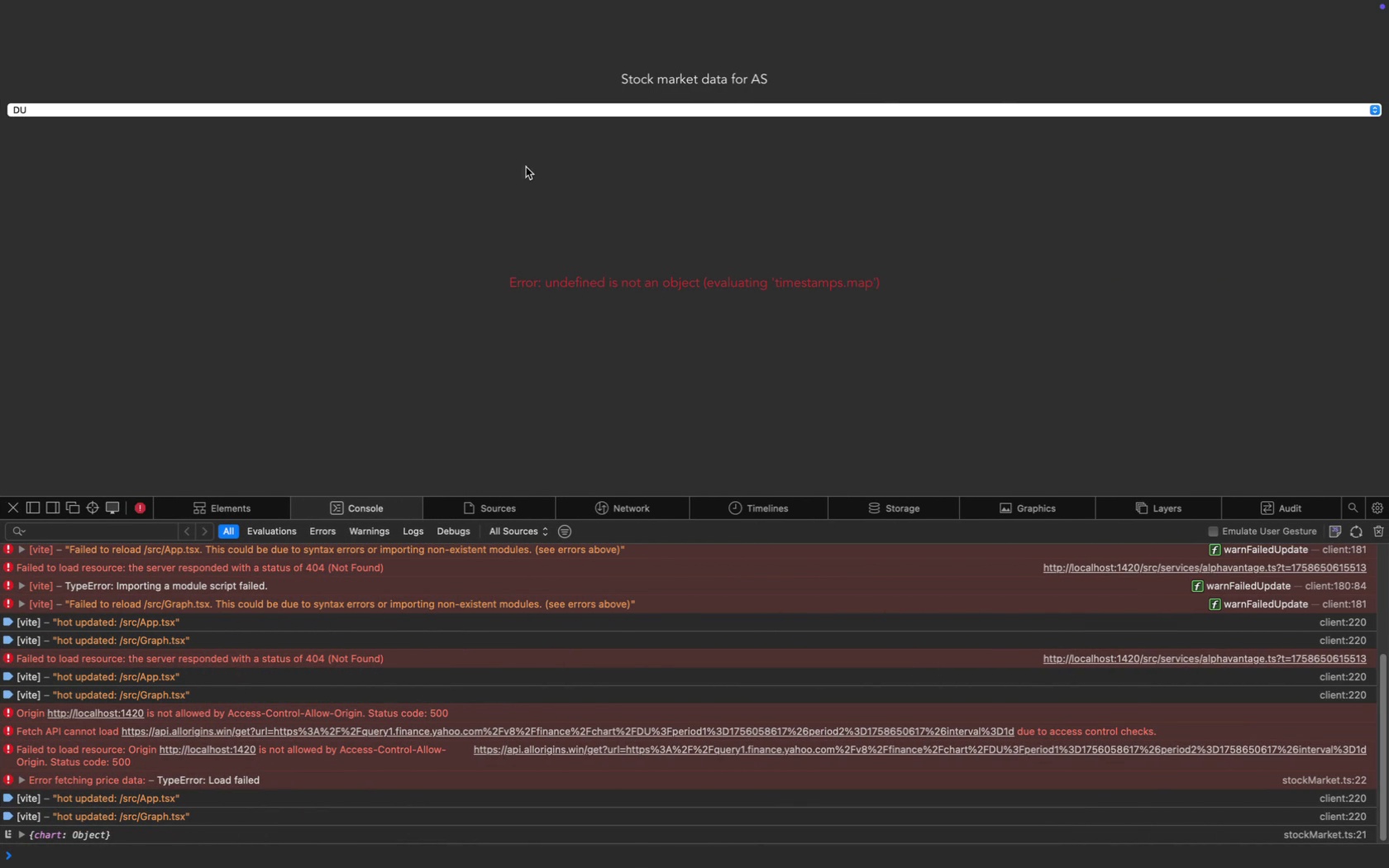 
left_click([516, 112])
 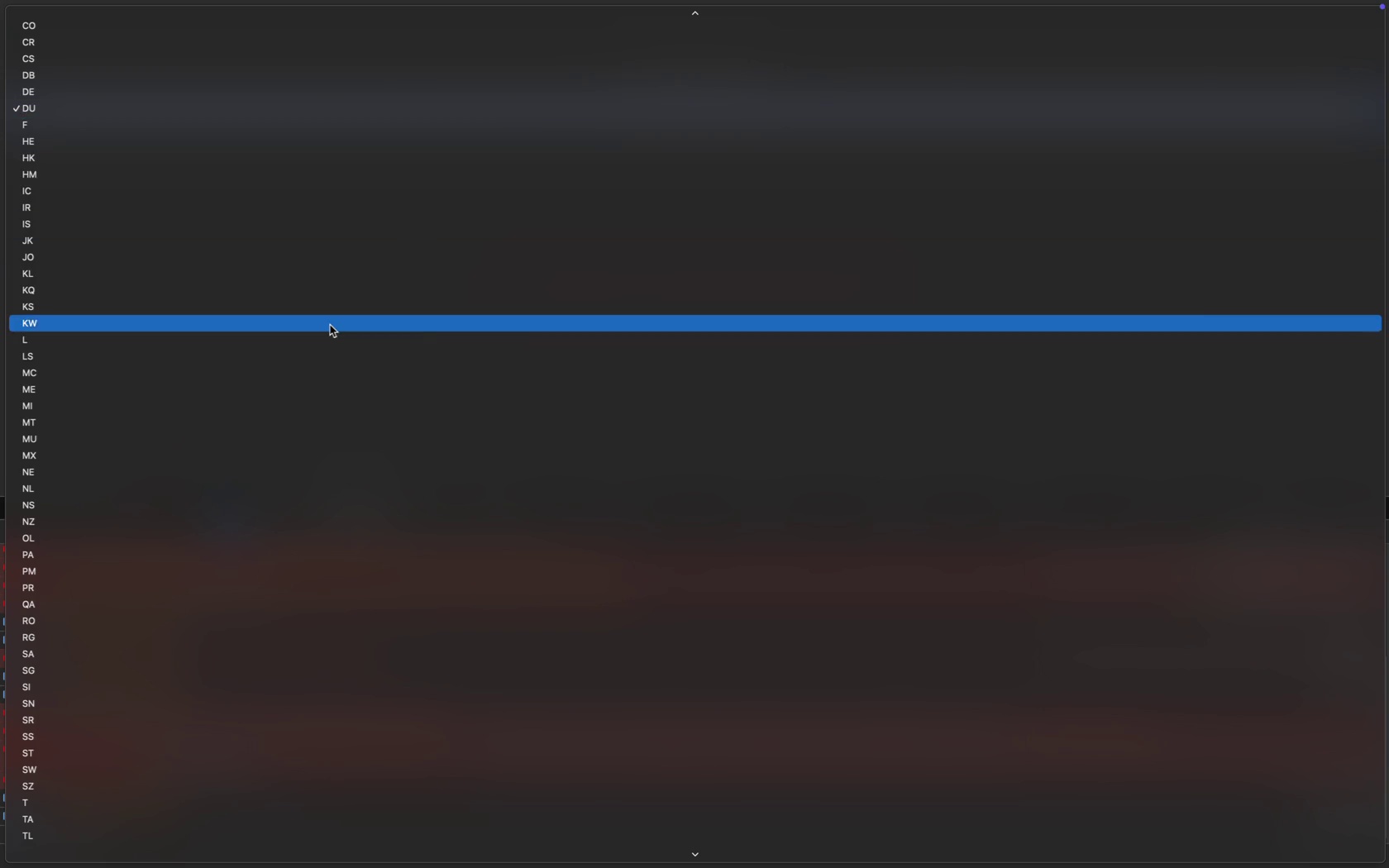 
left_click([330, 325])